 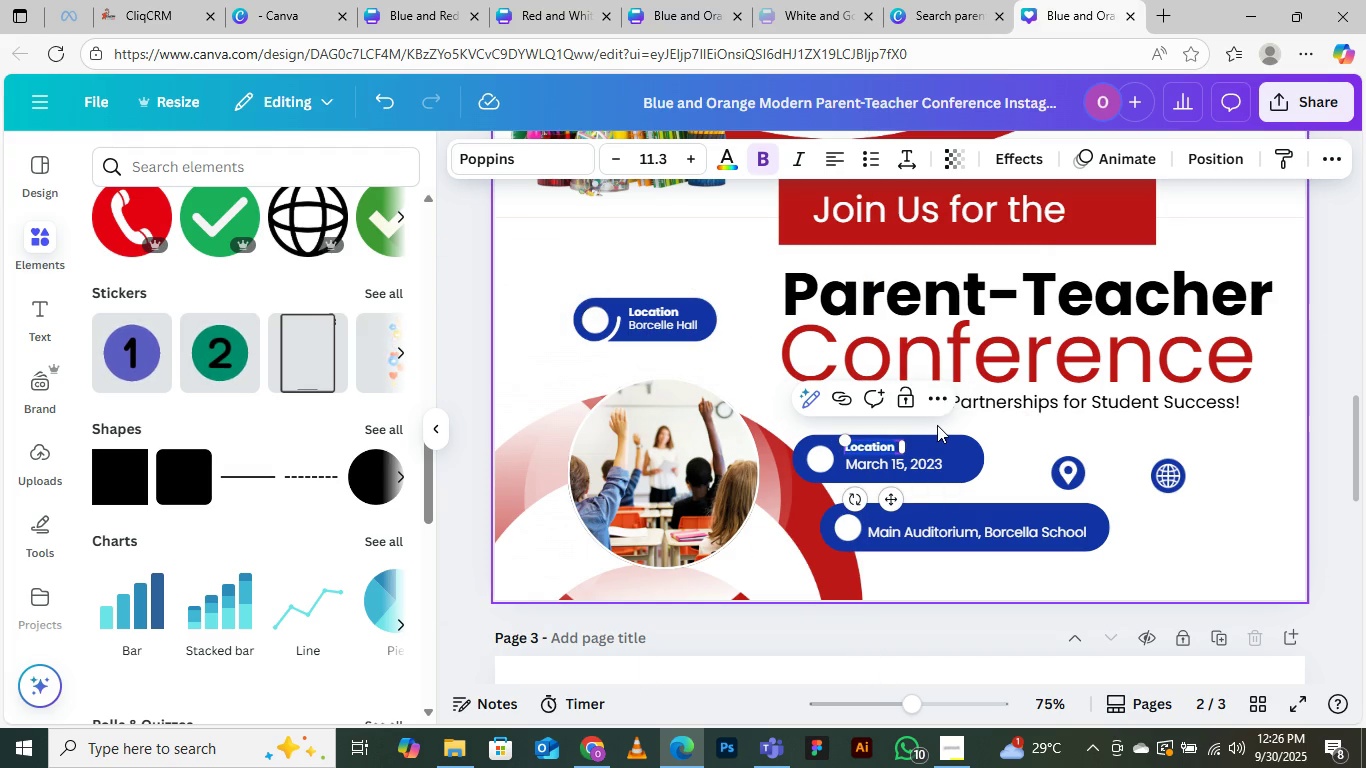 
type(Date)
 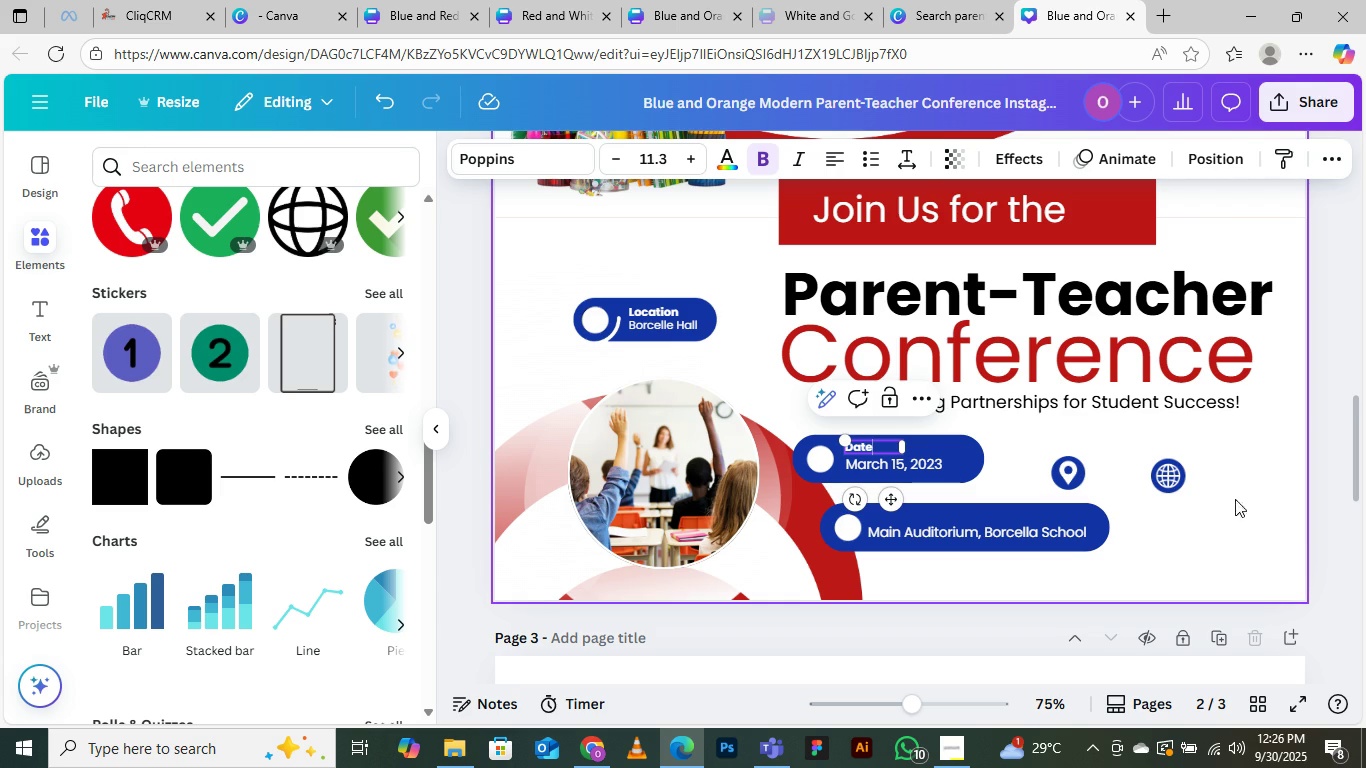 
left_click([1222, 519])
 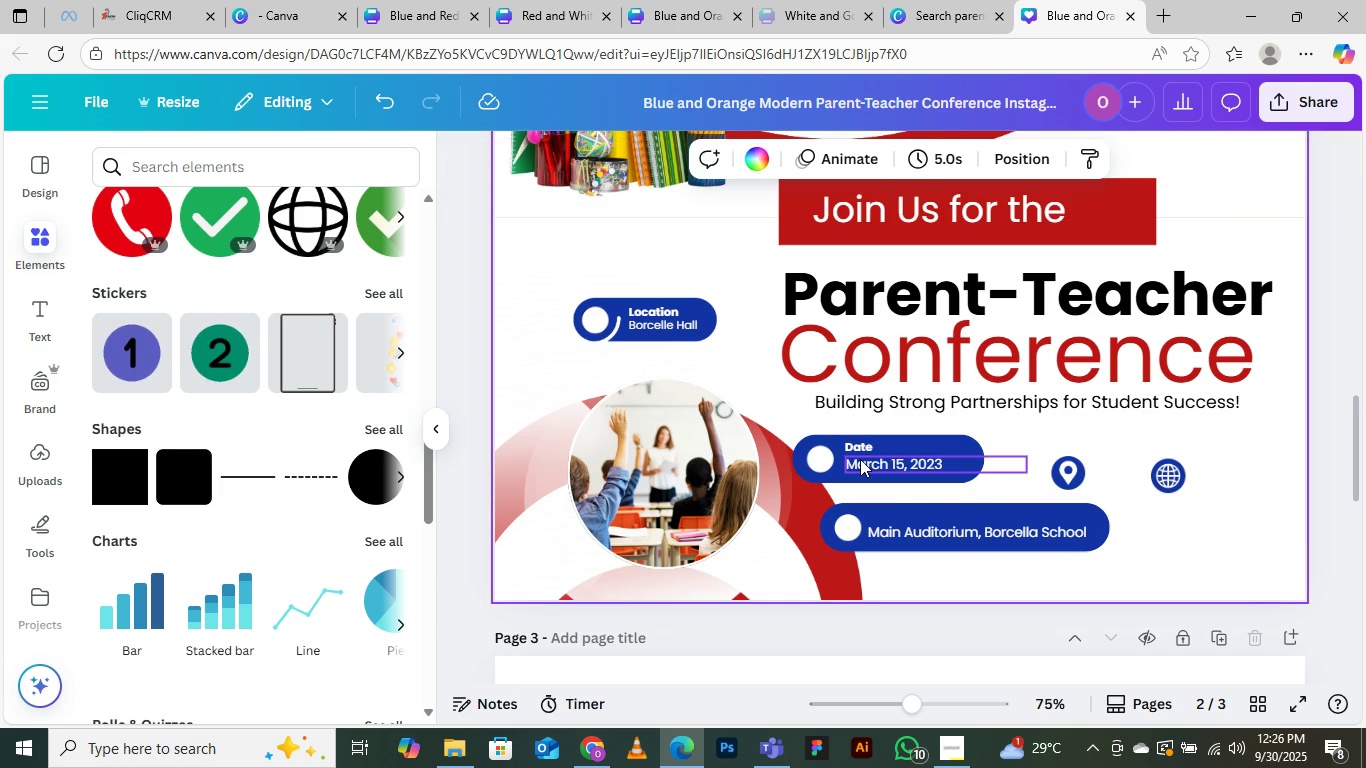 
left_click([860, 459])
 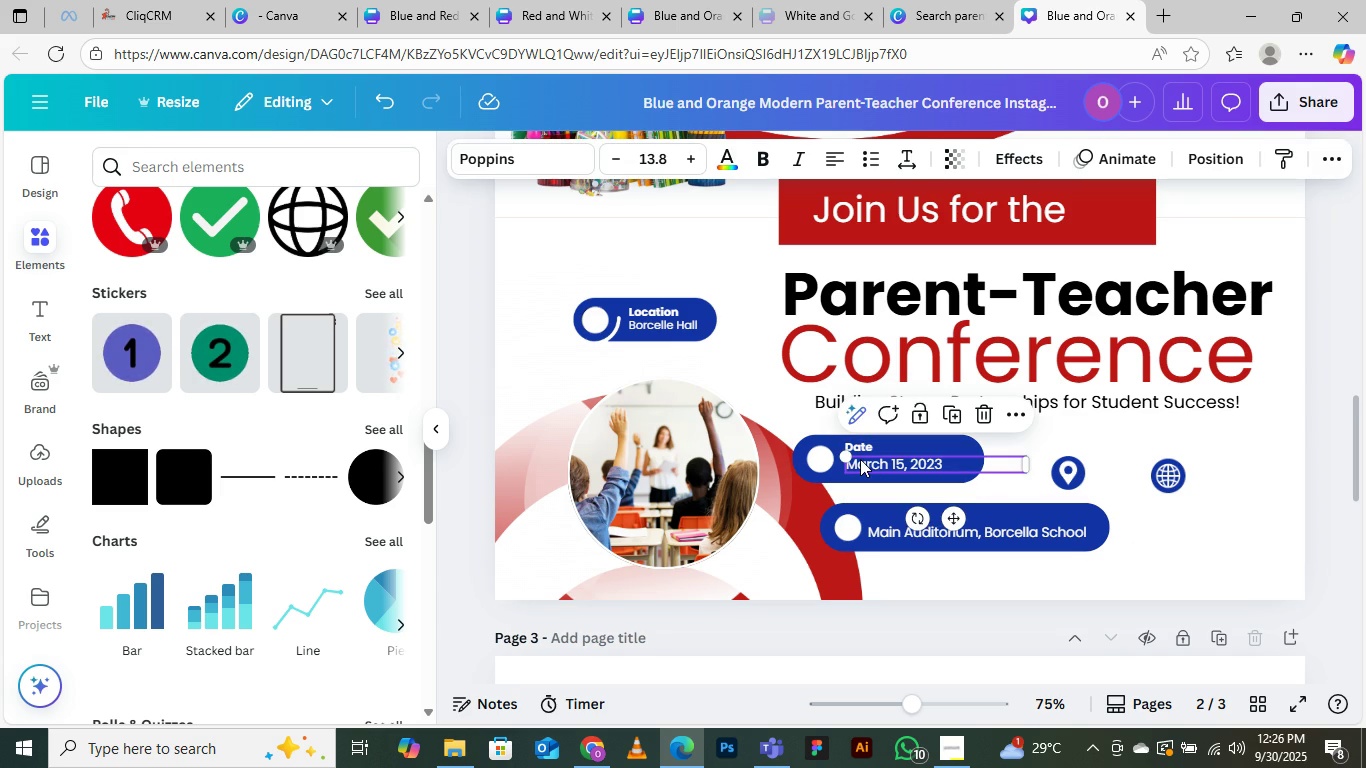 
key(ArrowUp)
 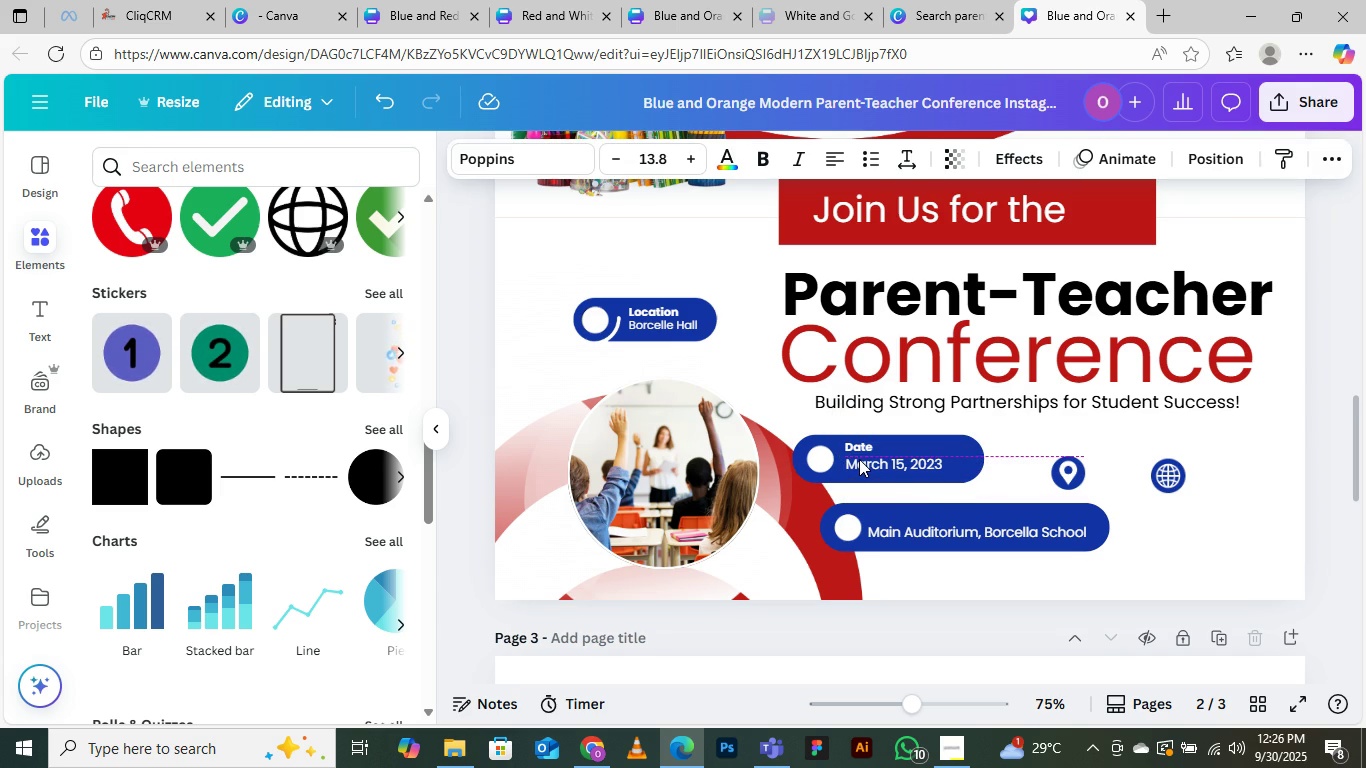 
key(ArrowUp)
 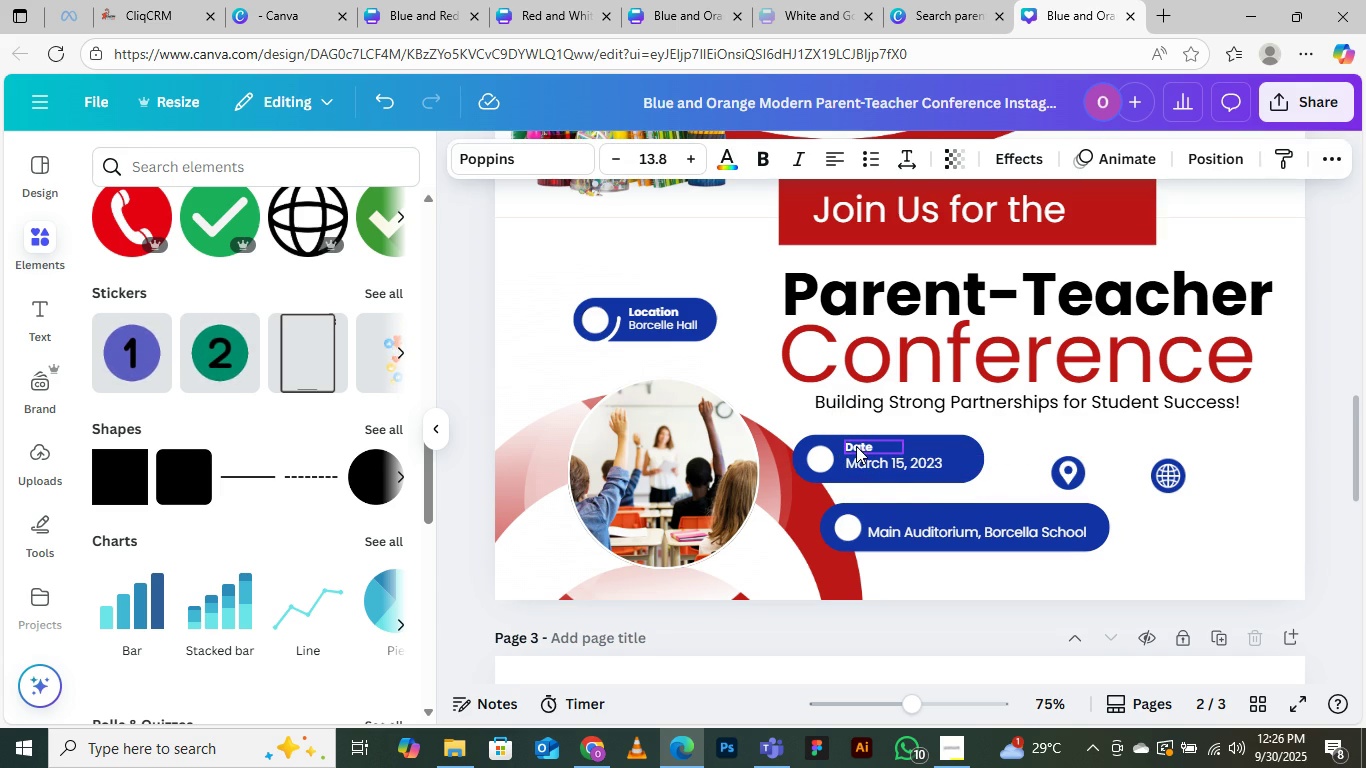 
left_click([856, 446])
 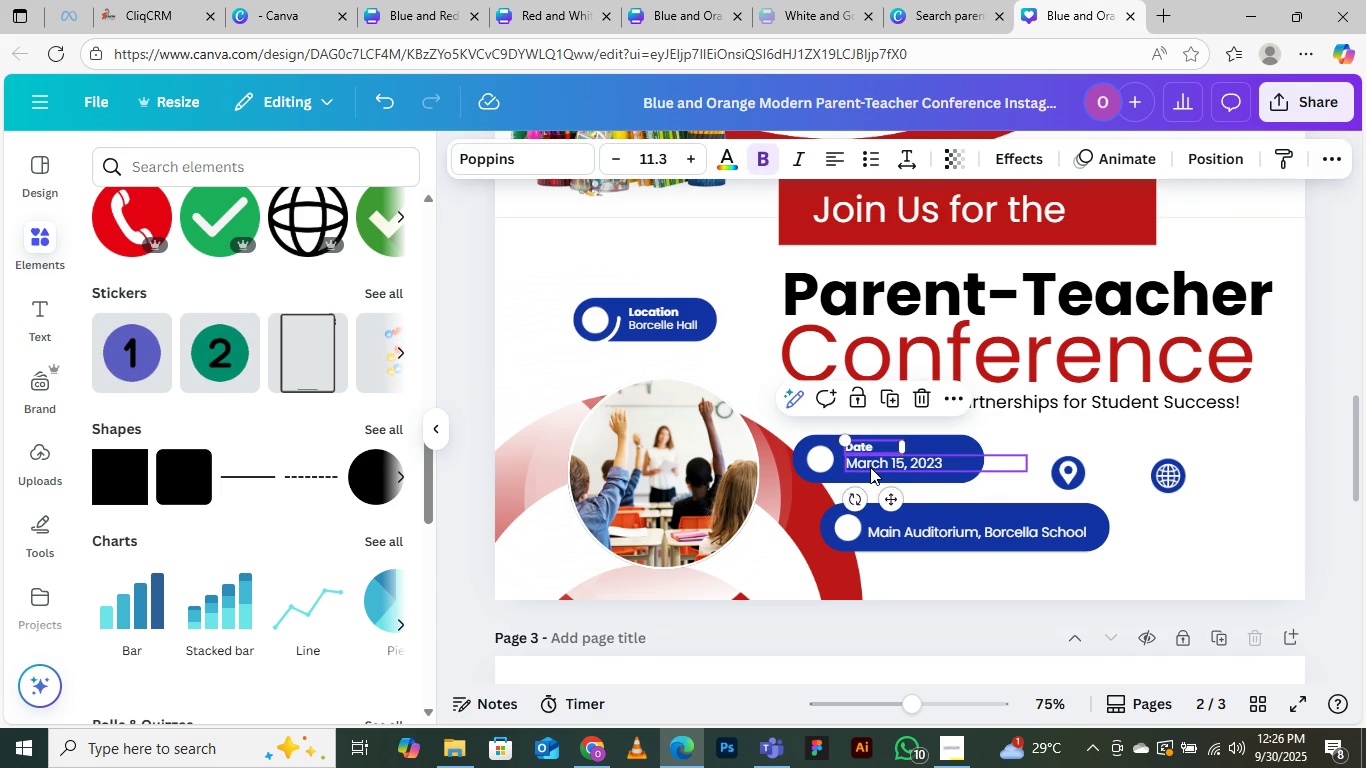 
key(ArrowDown)
 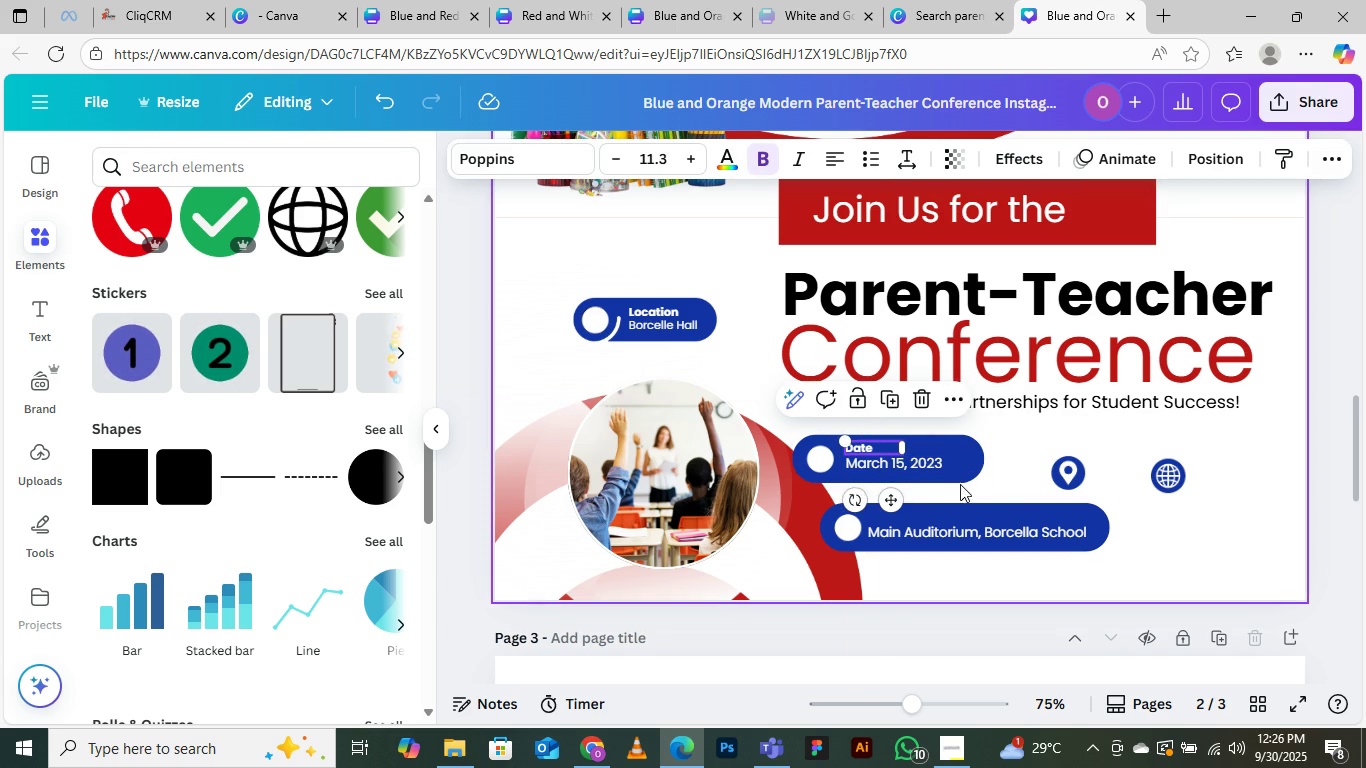 
left_click([1005, 477])
 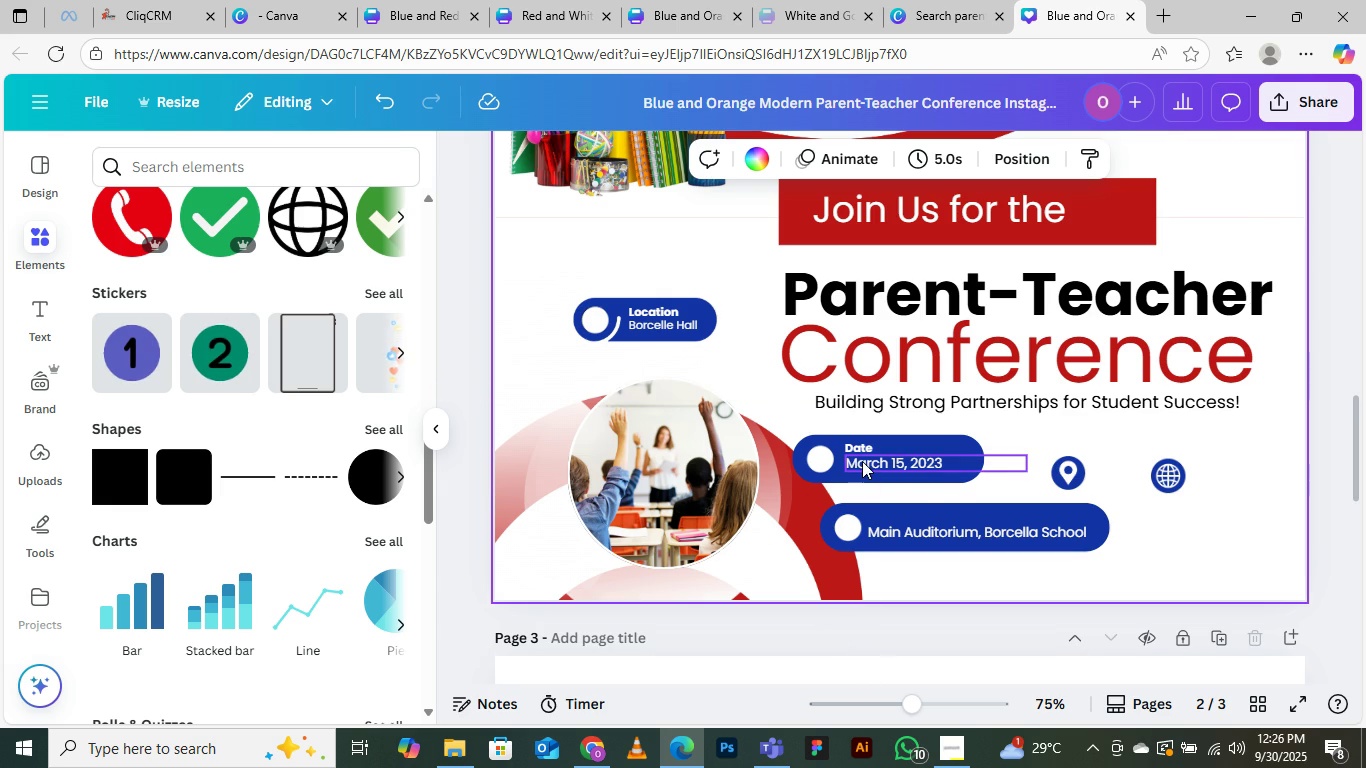 
left_click([862, 461])